 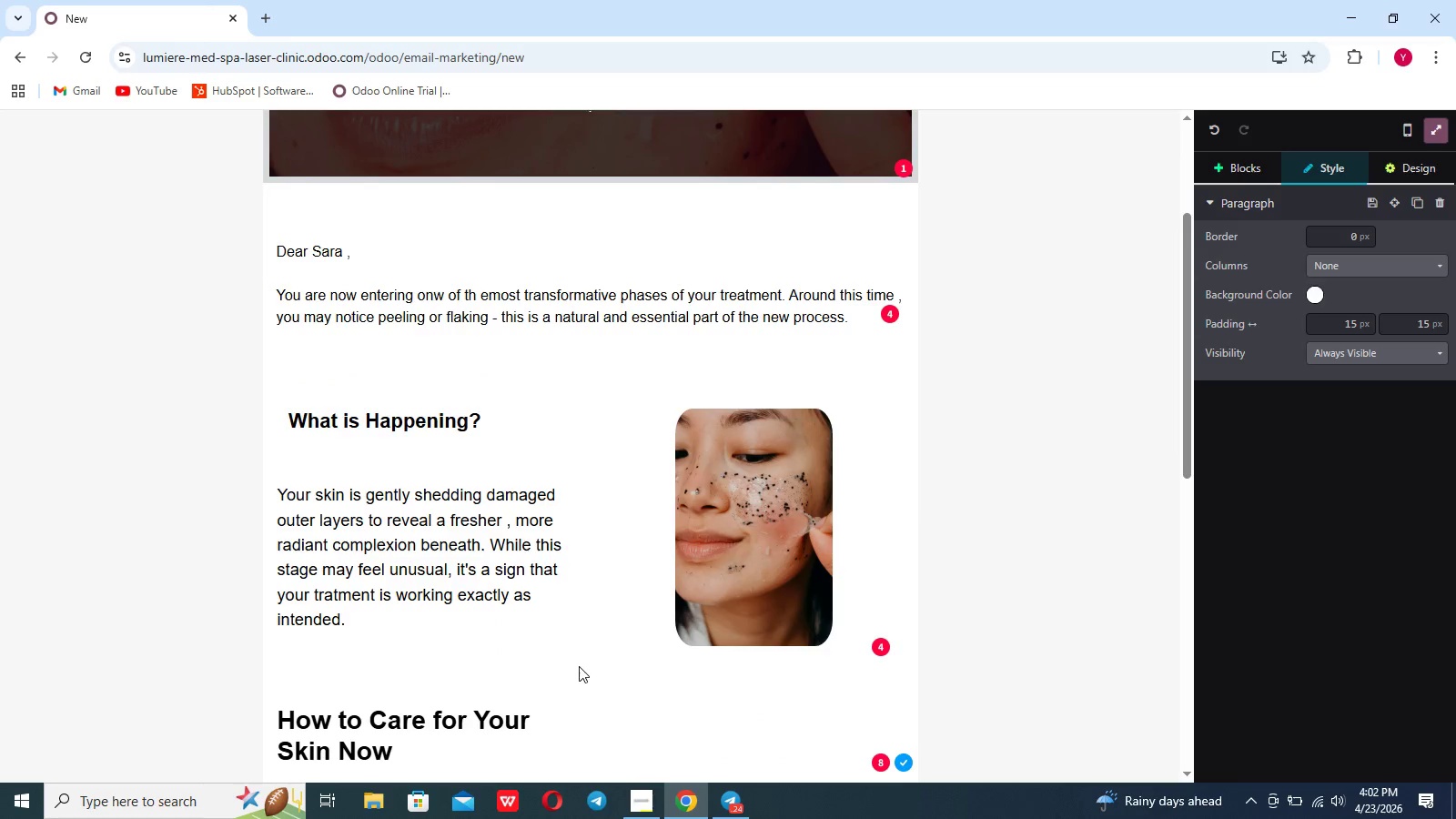 
key(ArrowLeft)
 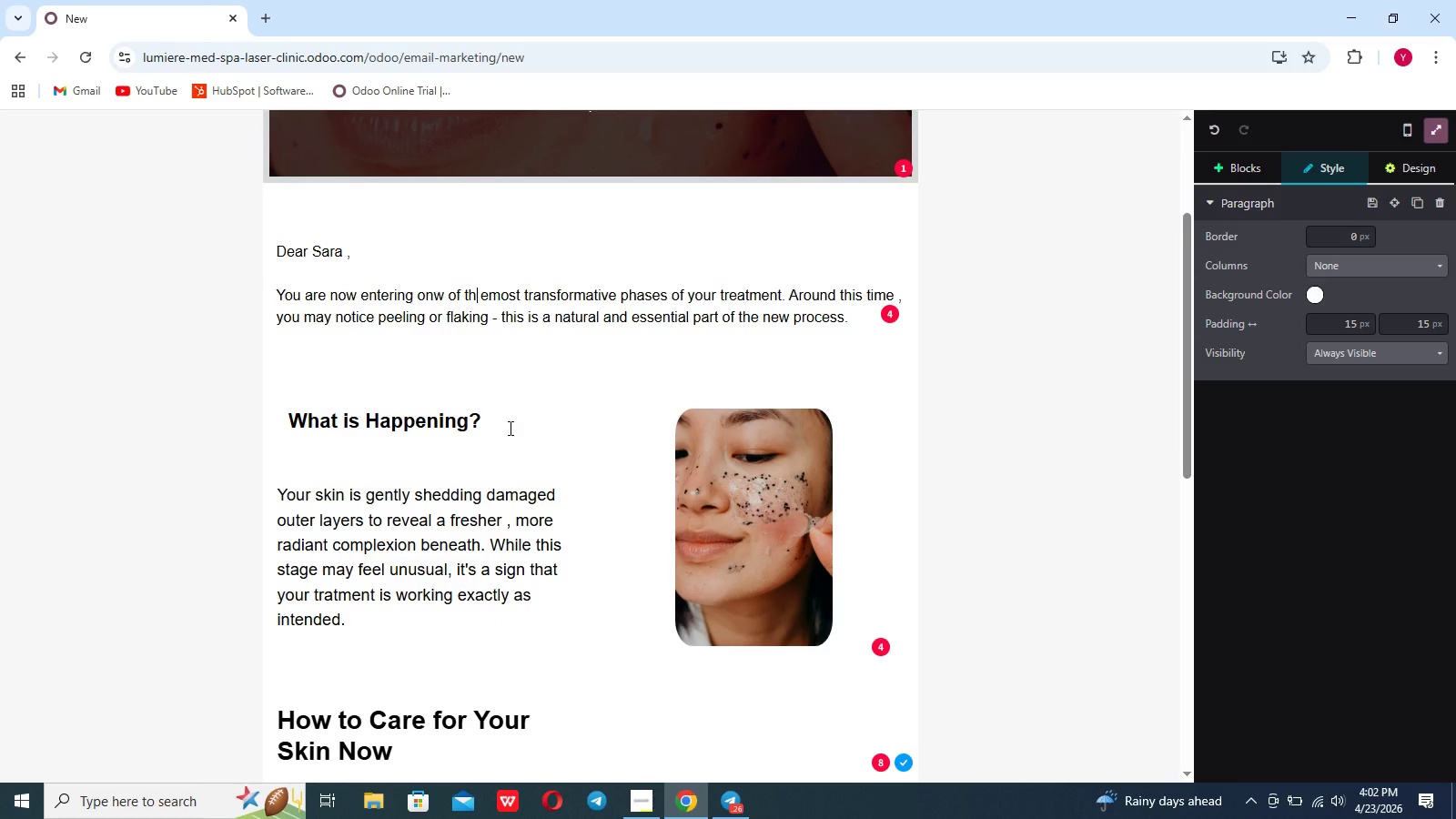 
key(ArrowRight)
 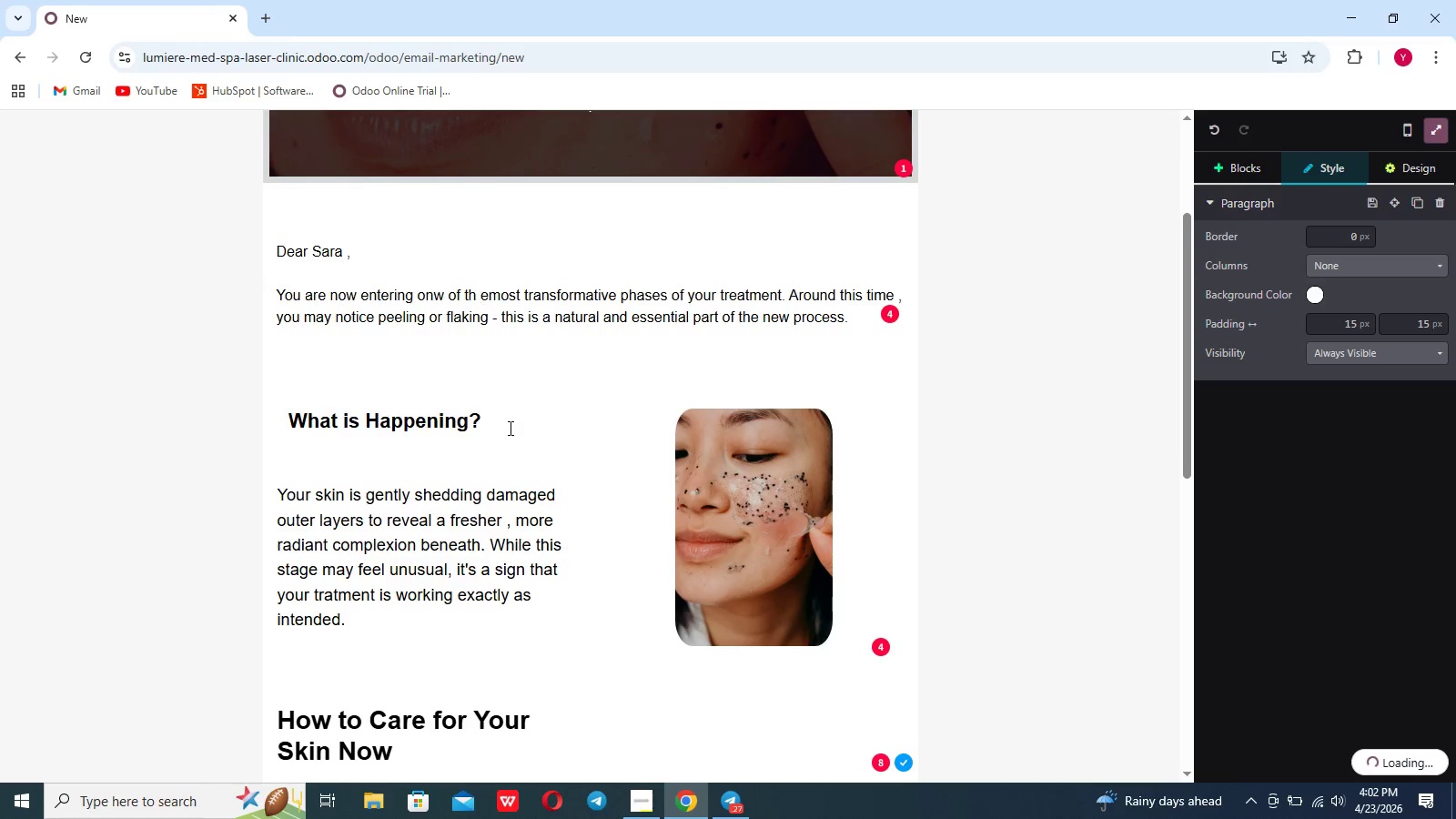 
key(Backspace)
 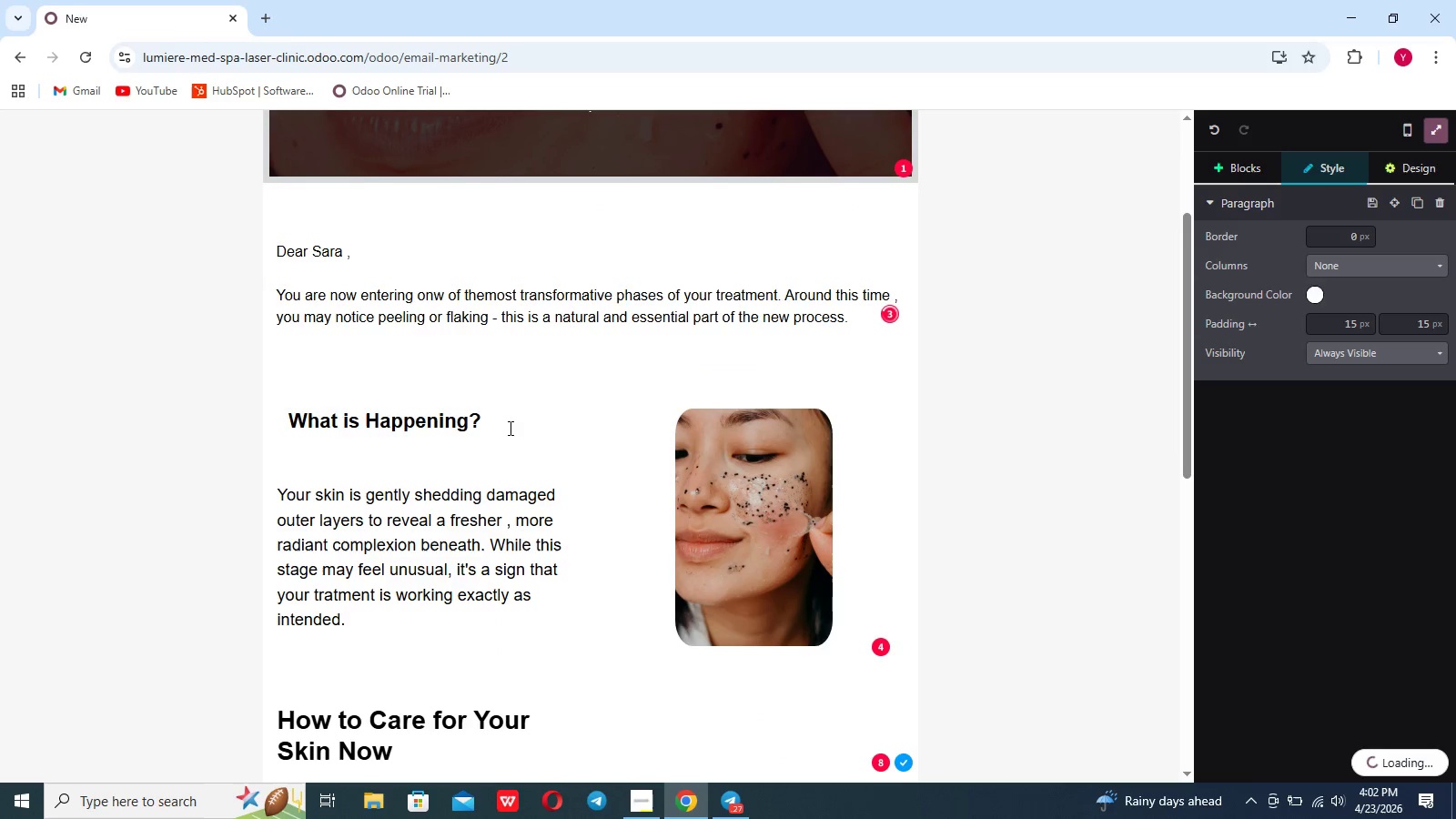 
key(ArrowRight)
 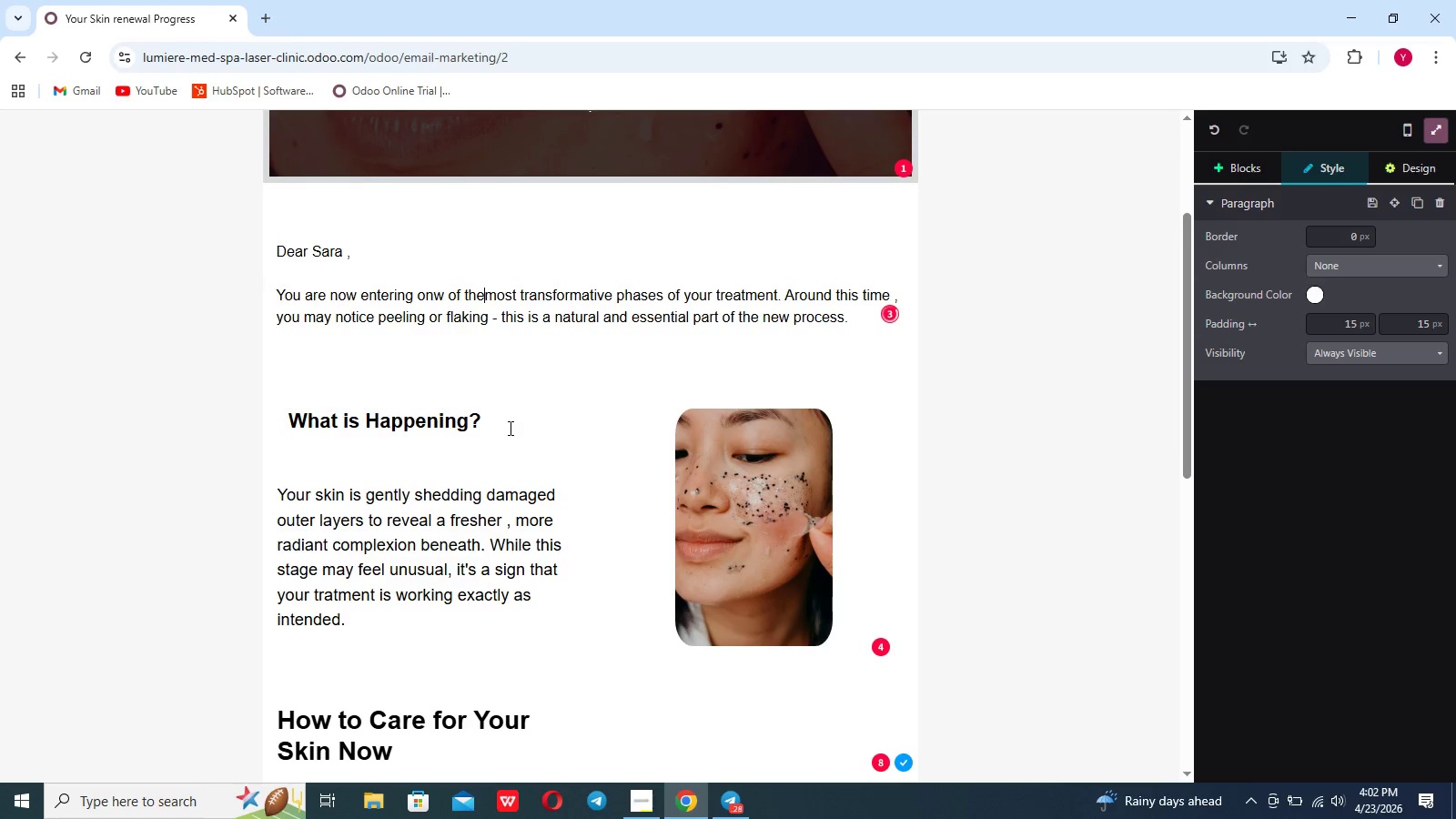 
key(Space)
 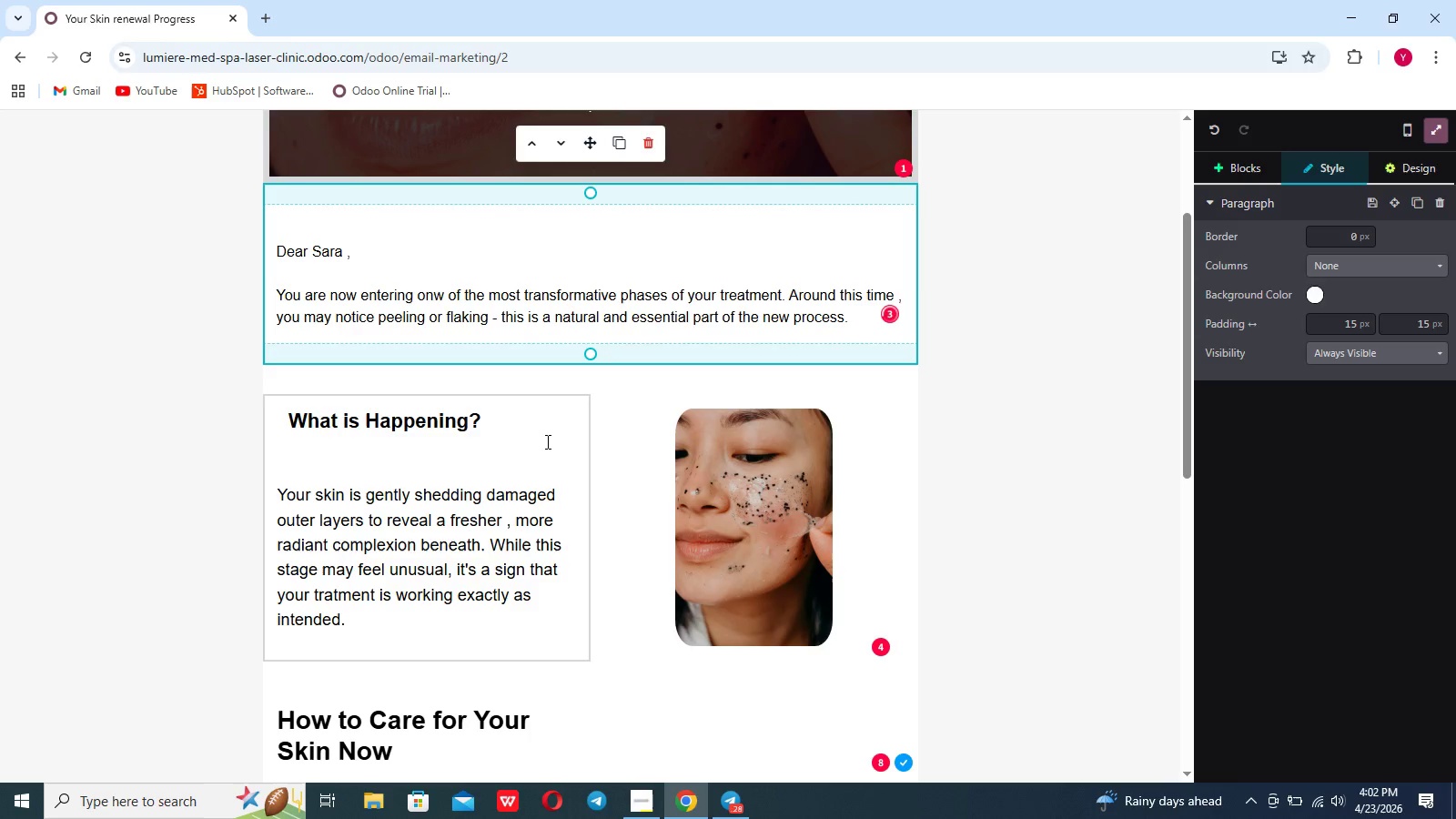 
scroll: coordinate [546, 441], scroll_direction: down, amount: 33.0
 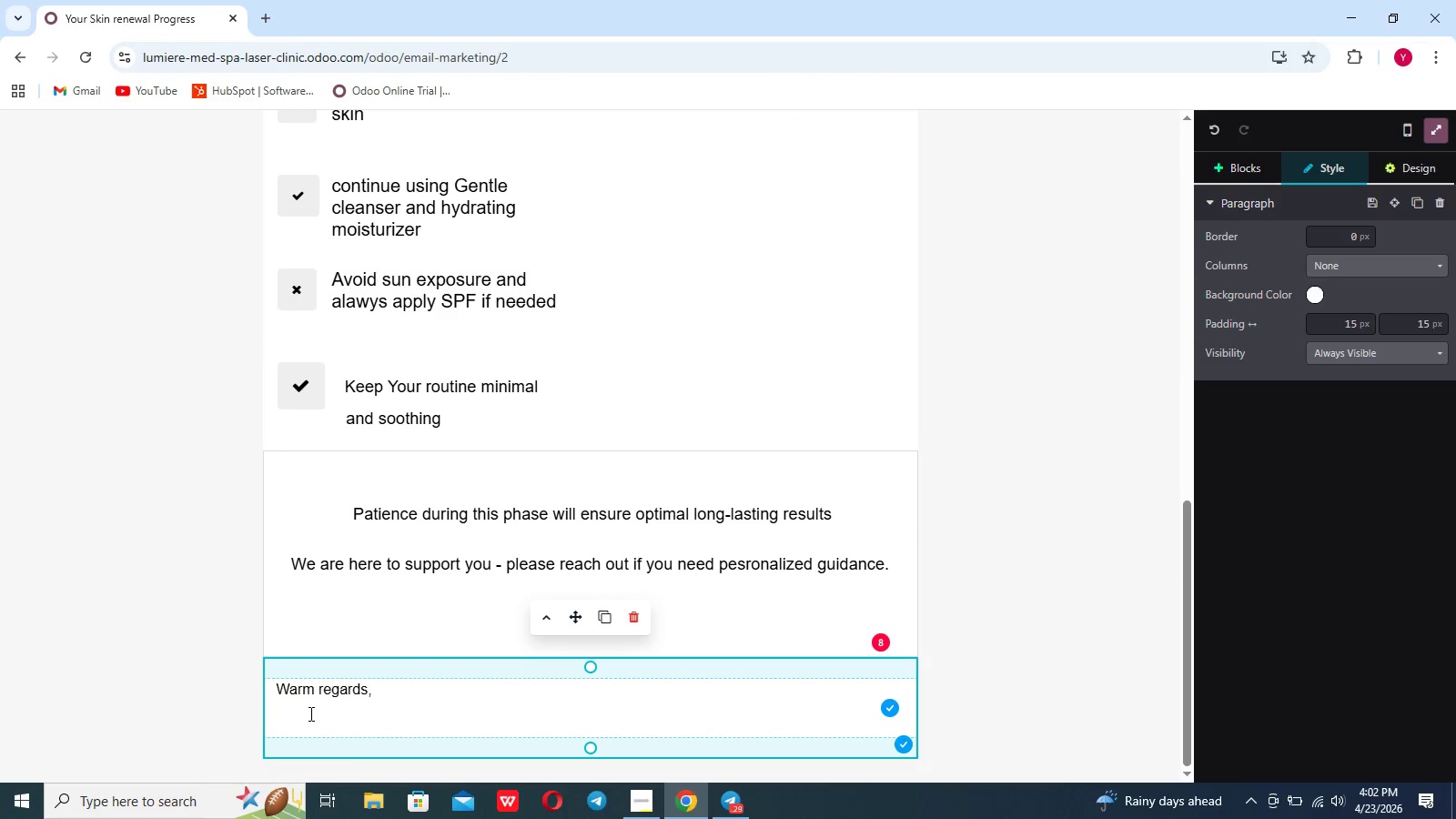 
left_click([394, 700])
 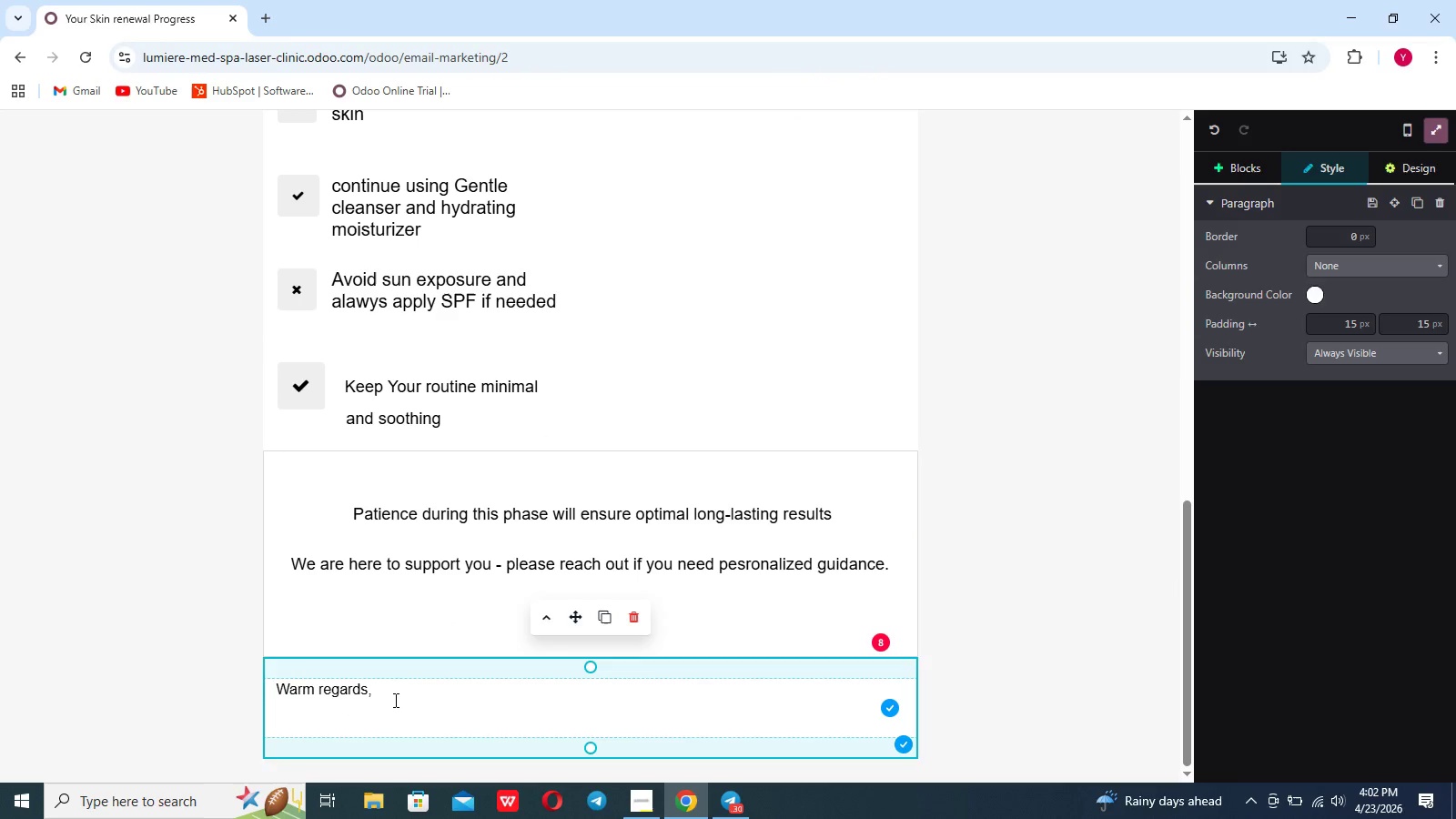 
key(Shift+Enter)
 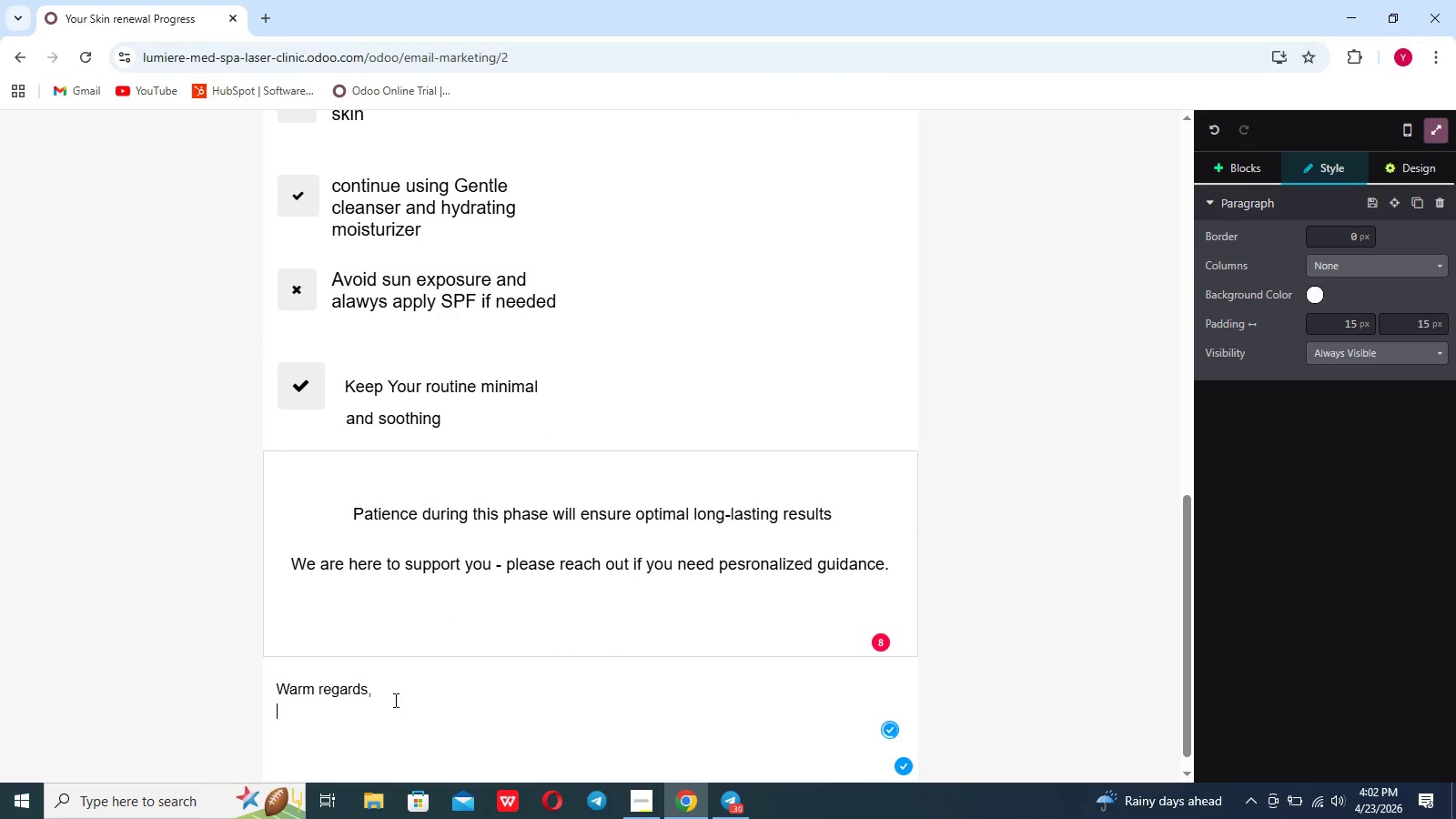 
key(Shift+ShiftRight)
 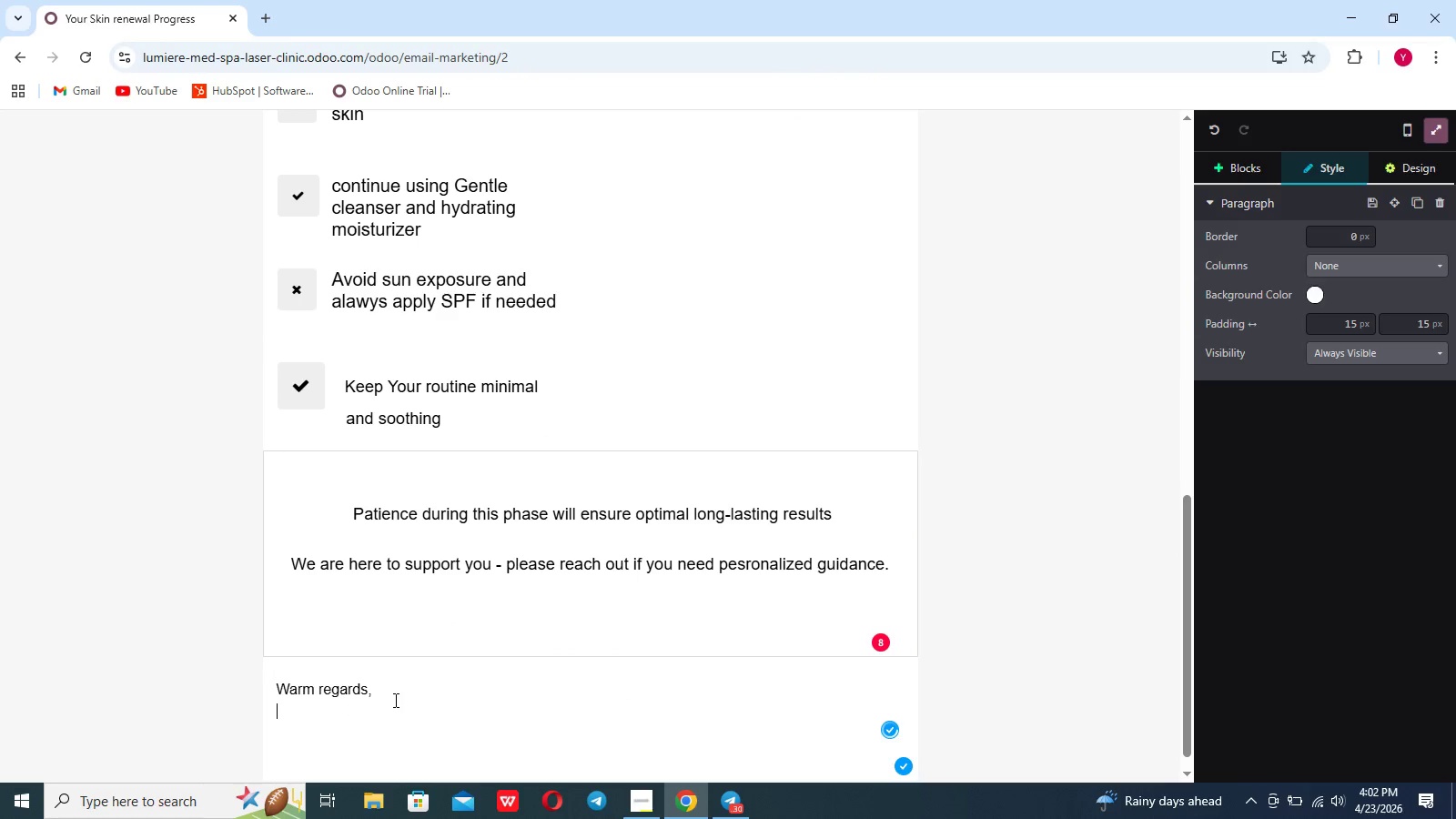 
key(Control+V)
 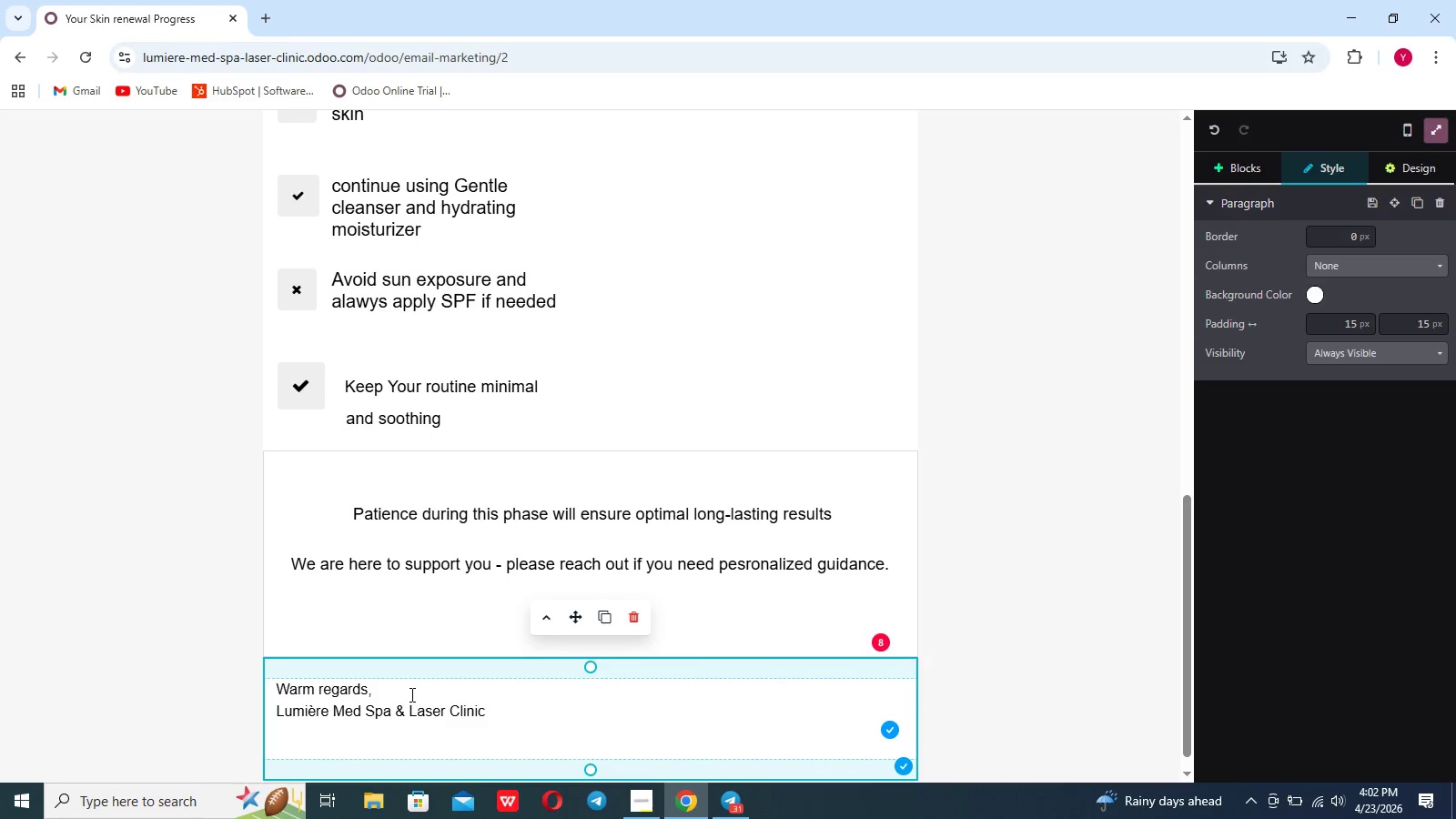 
key(Period)
 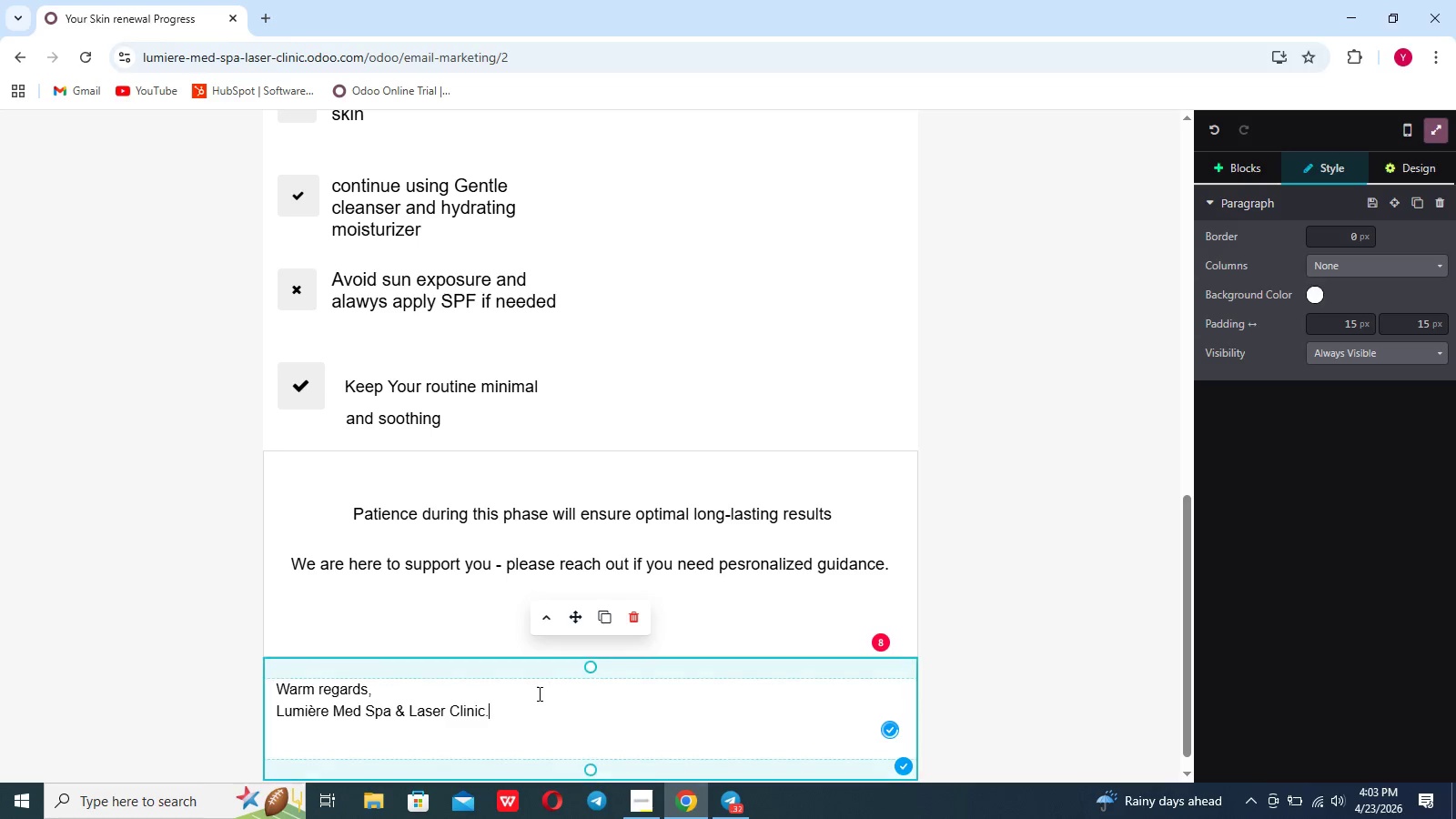 
left_click([539, 693])
 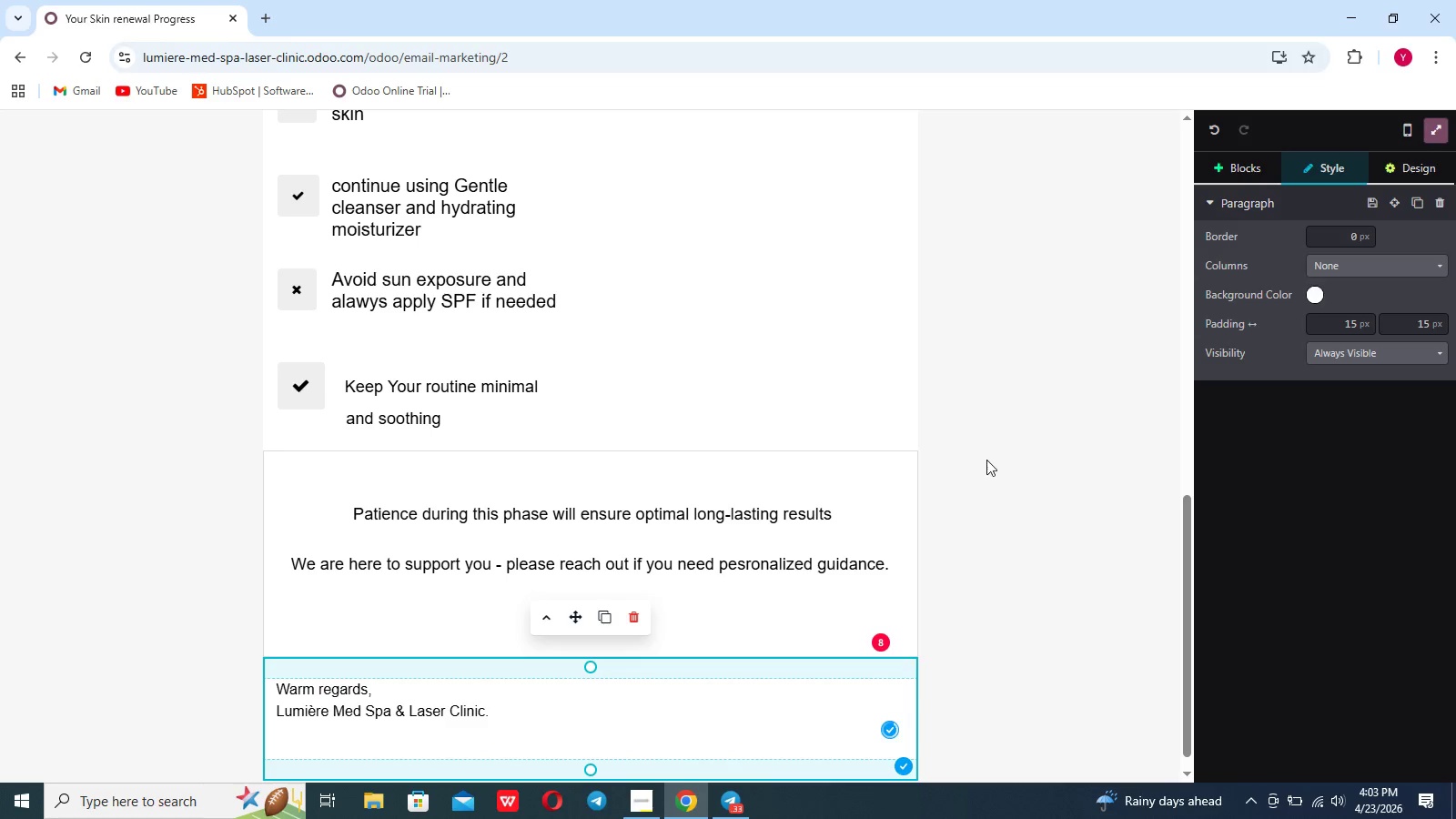 
left_click([986, 460])
 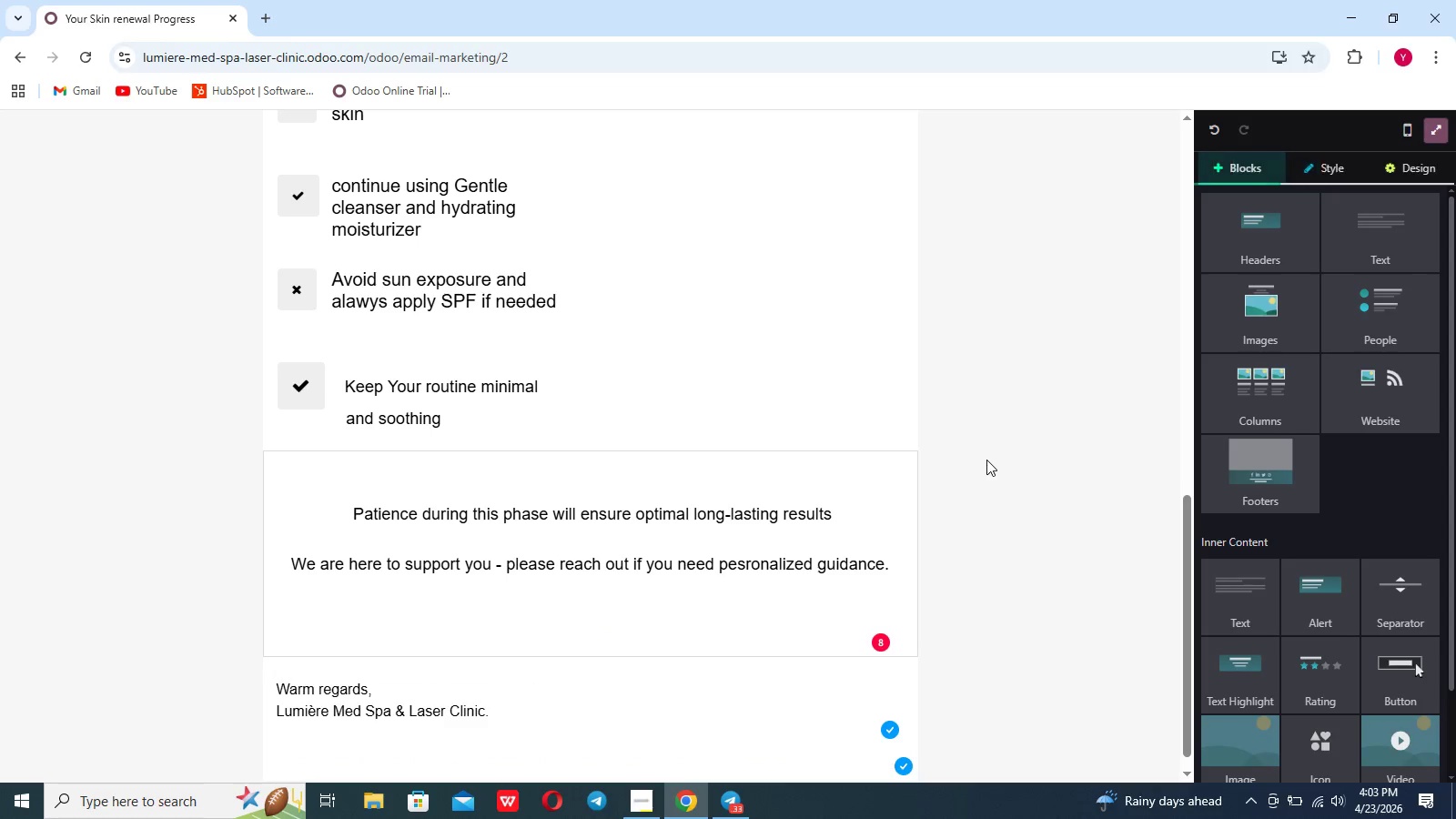 
scroll: coordinate [986, 460], scroll_direction: up, amount: 7.0
 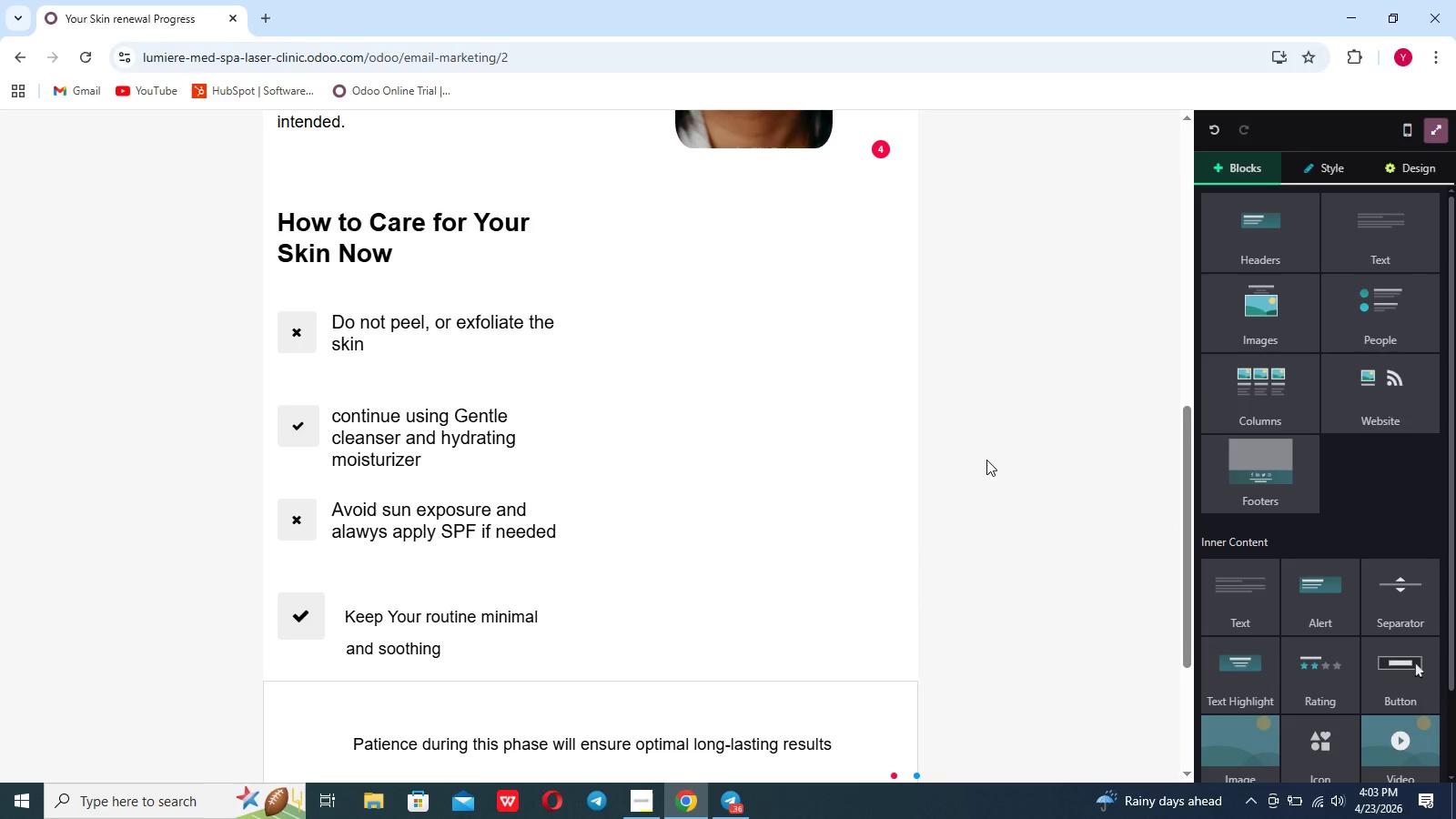 
scroll: coordinate [986, 460], scroll_direction: down, amount: 9.0
 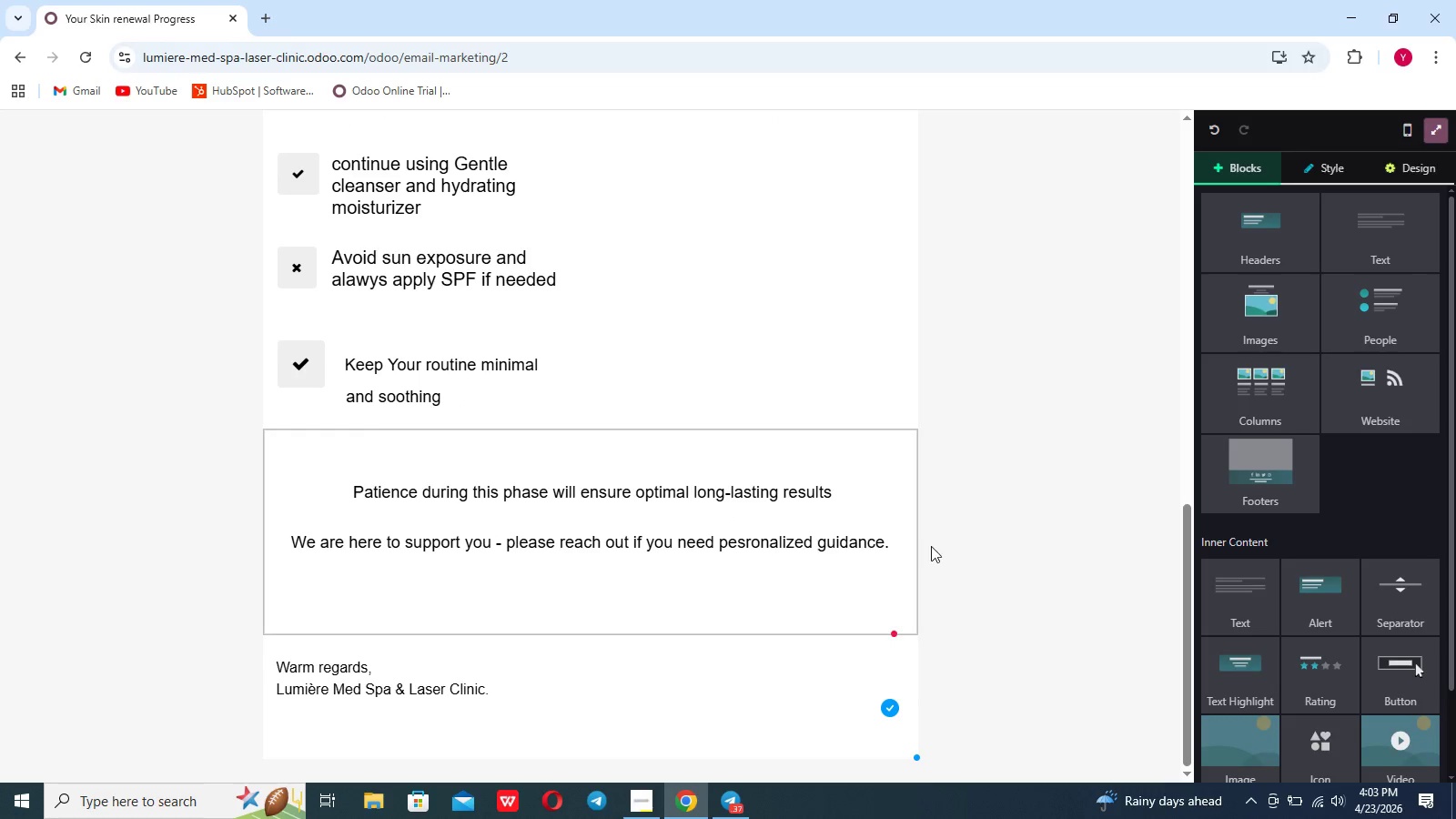 
left_click([987, 545])
 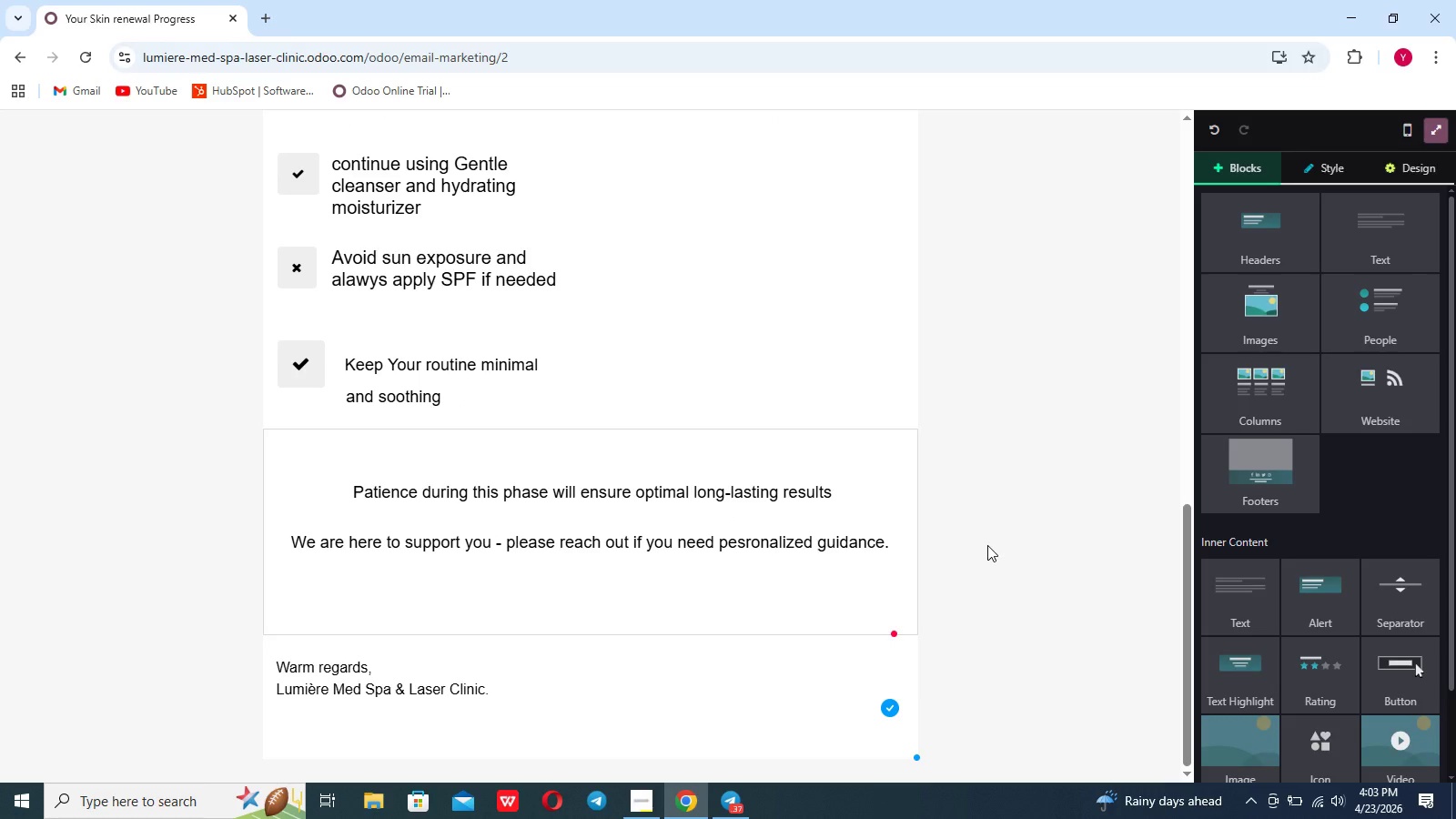 
scroll: coordinate [987, 545], scroll_direction: up, amount: 37.0
 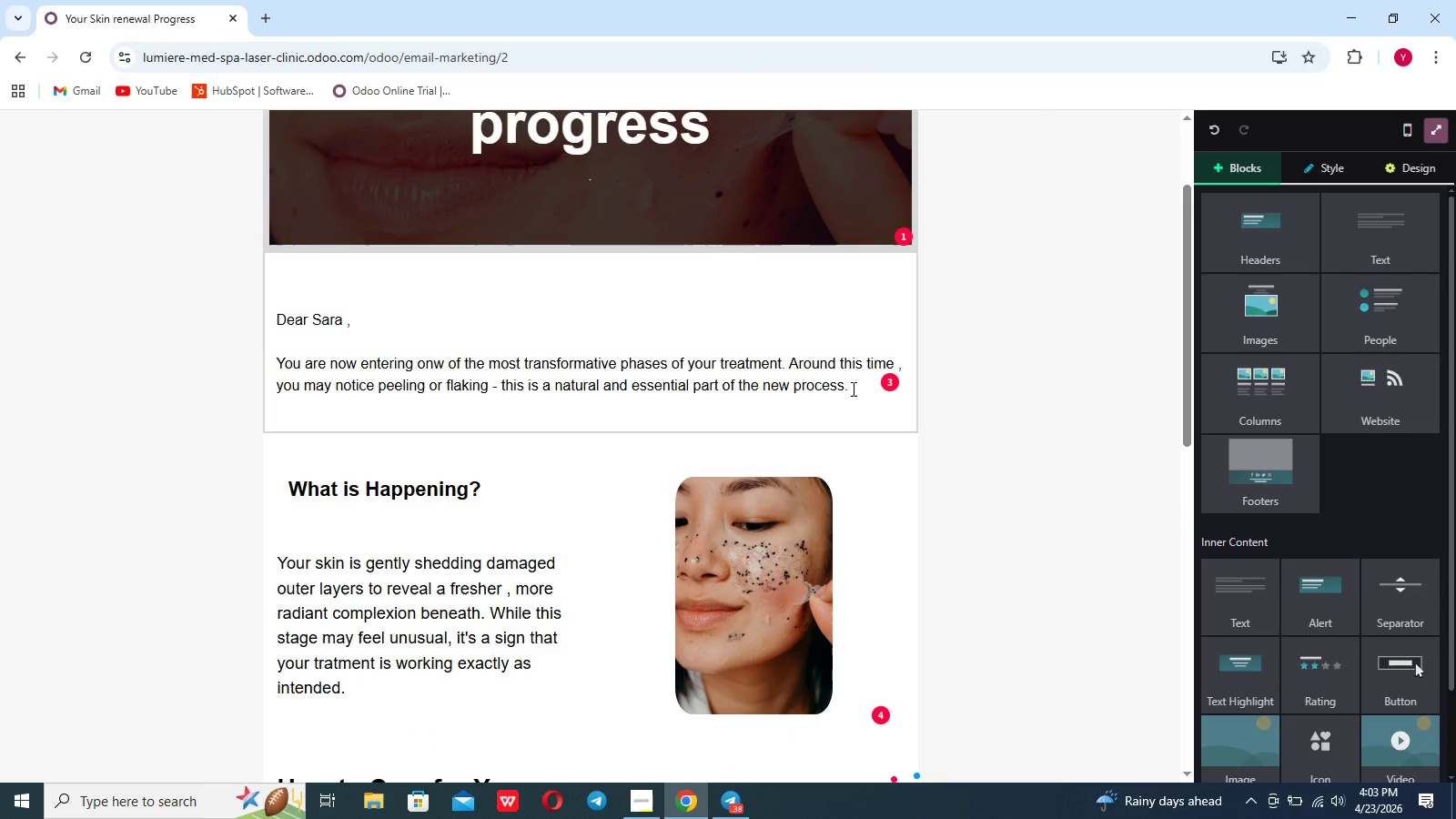 
left_click_drag(start_coordinate=[852, 389], to_coordinate=[274, 318])
 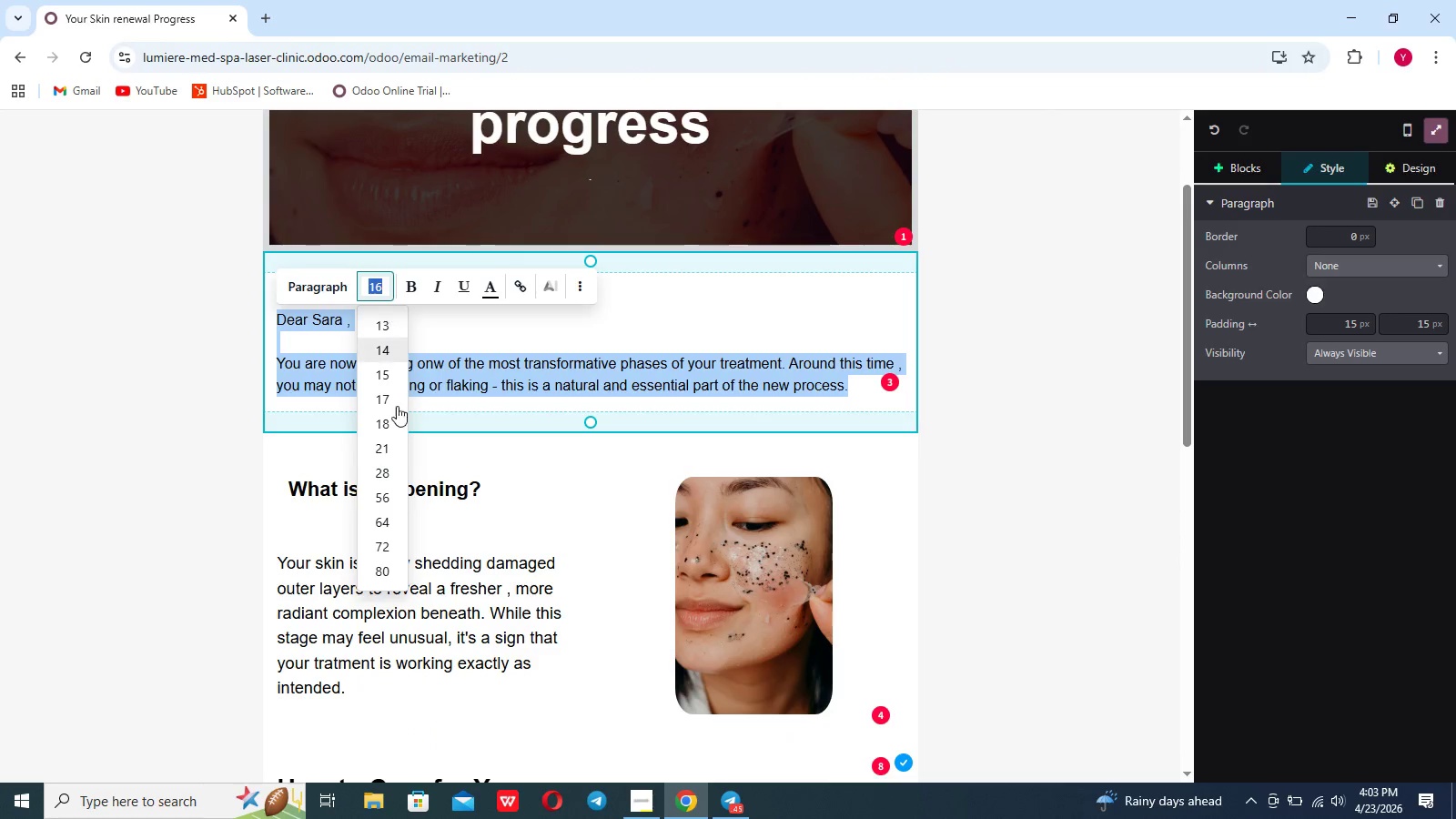 
left_click([389, 429])
 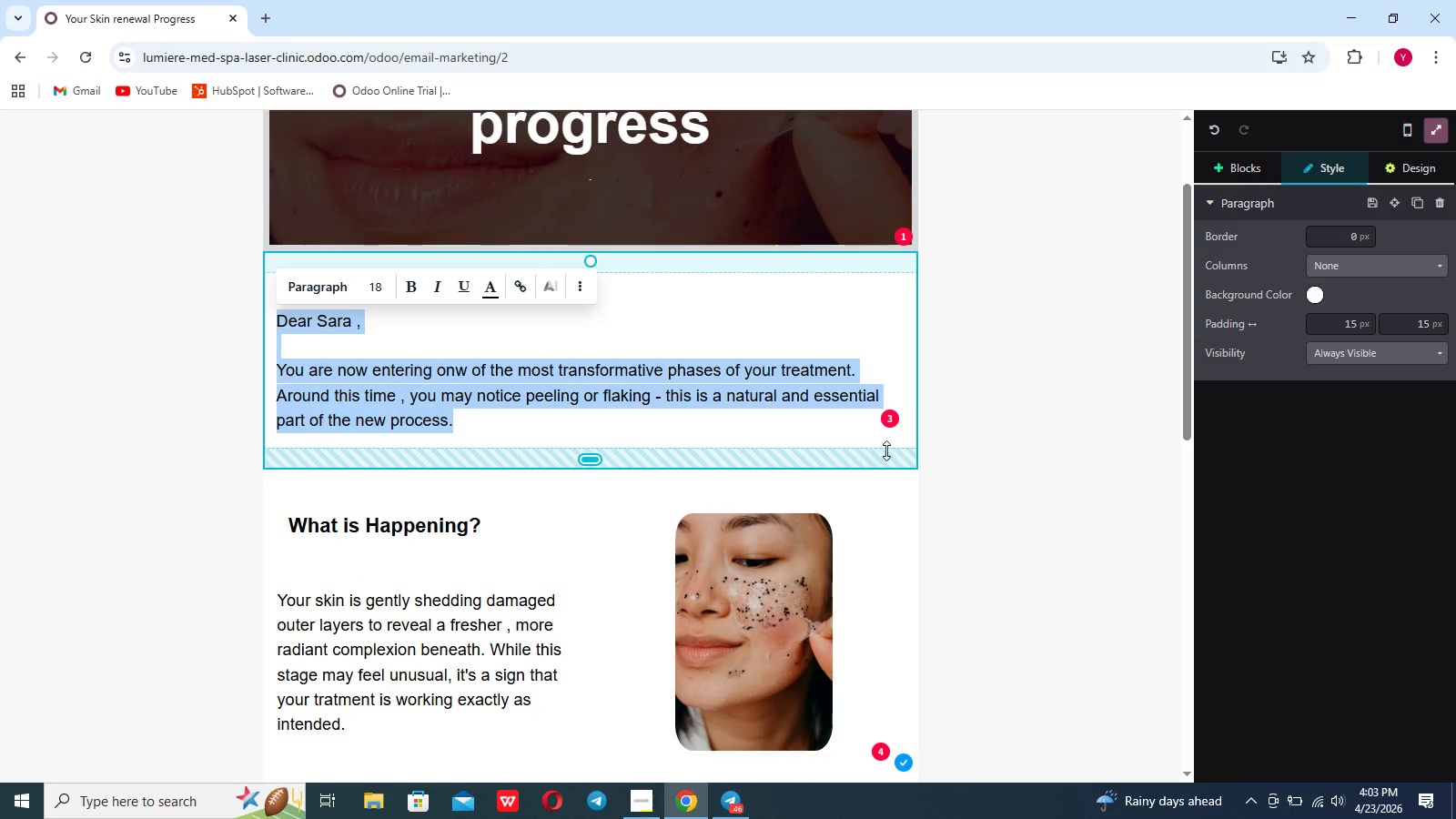 
left_click([992, 460])
 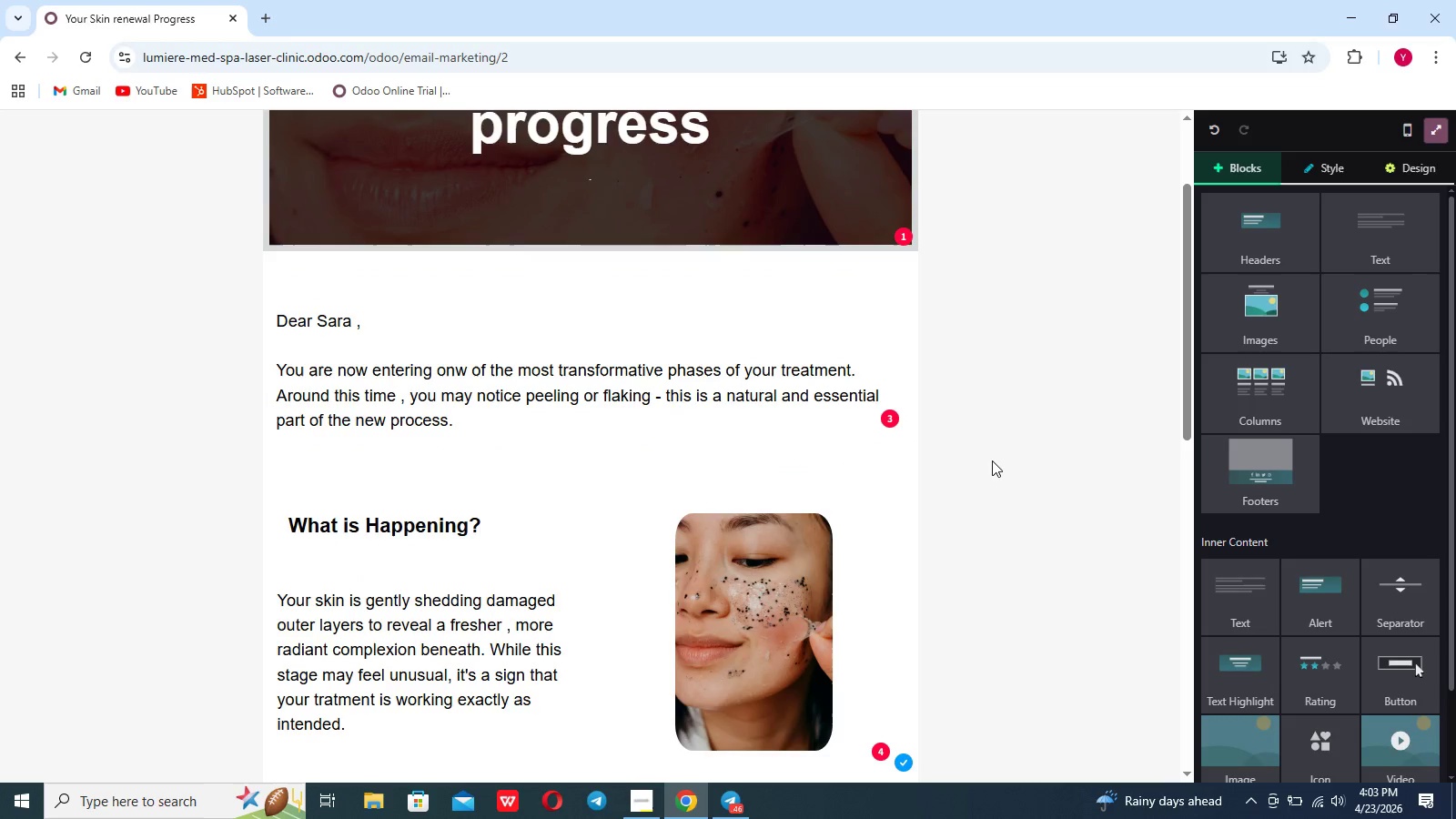 
scroll: coordinate [992, 460], scroll_direction: down, amount: 38.0
 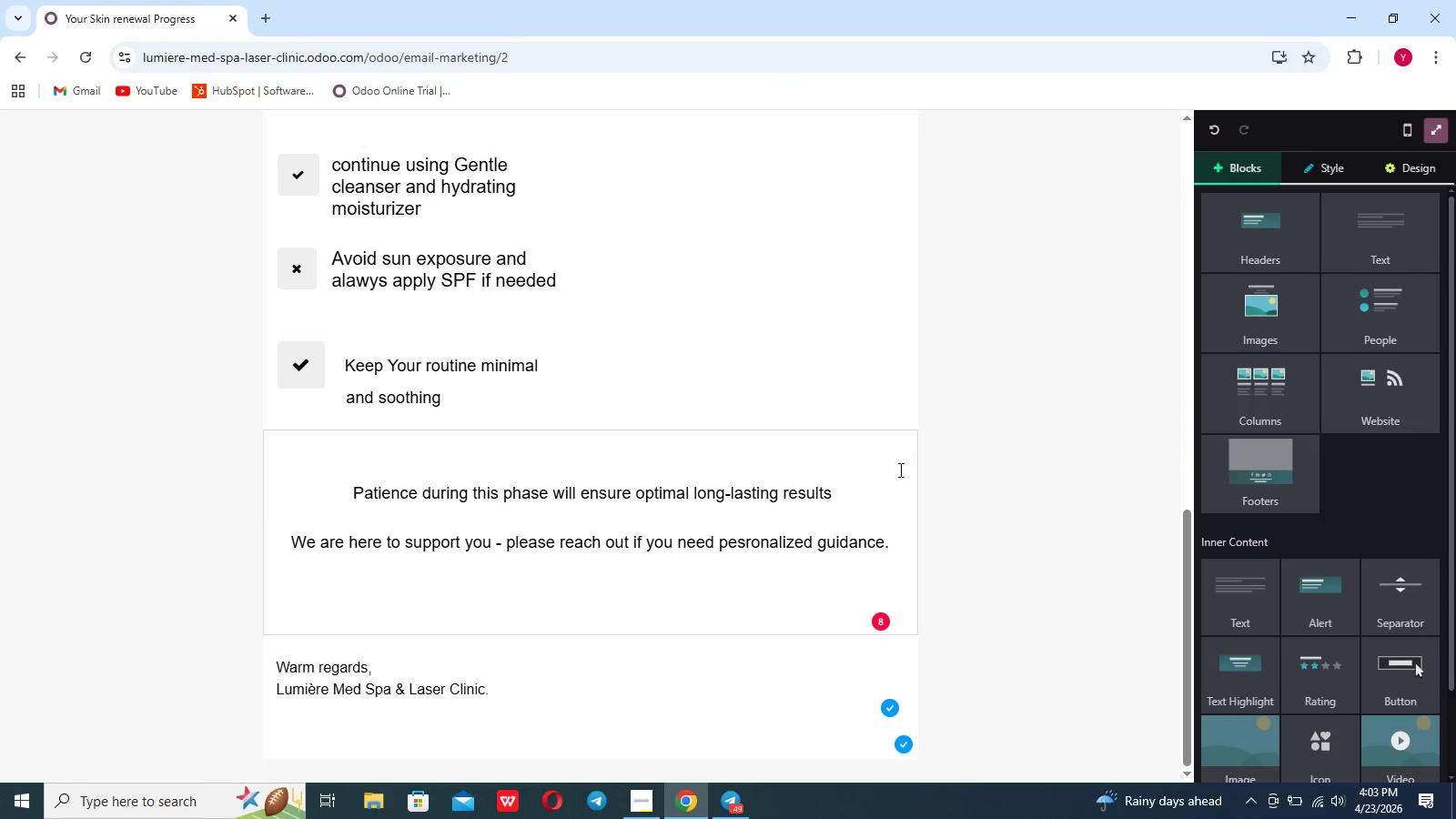 
left_click([843, 496])
 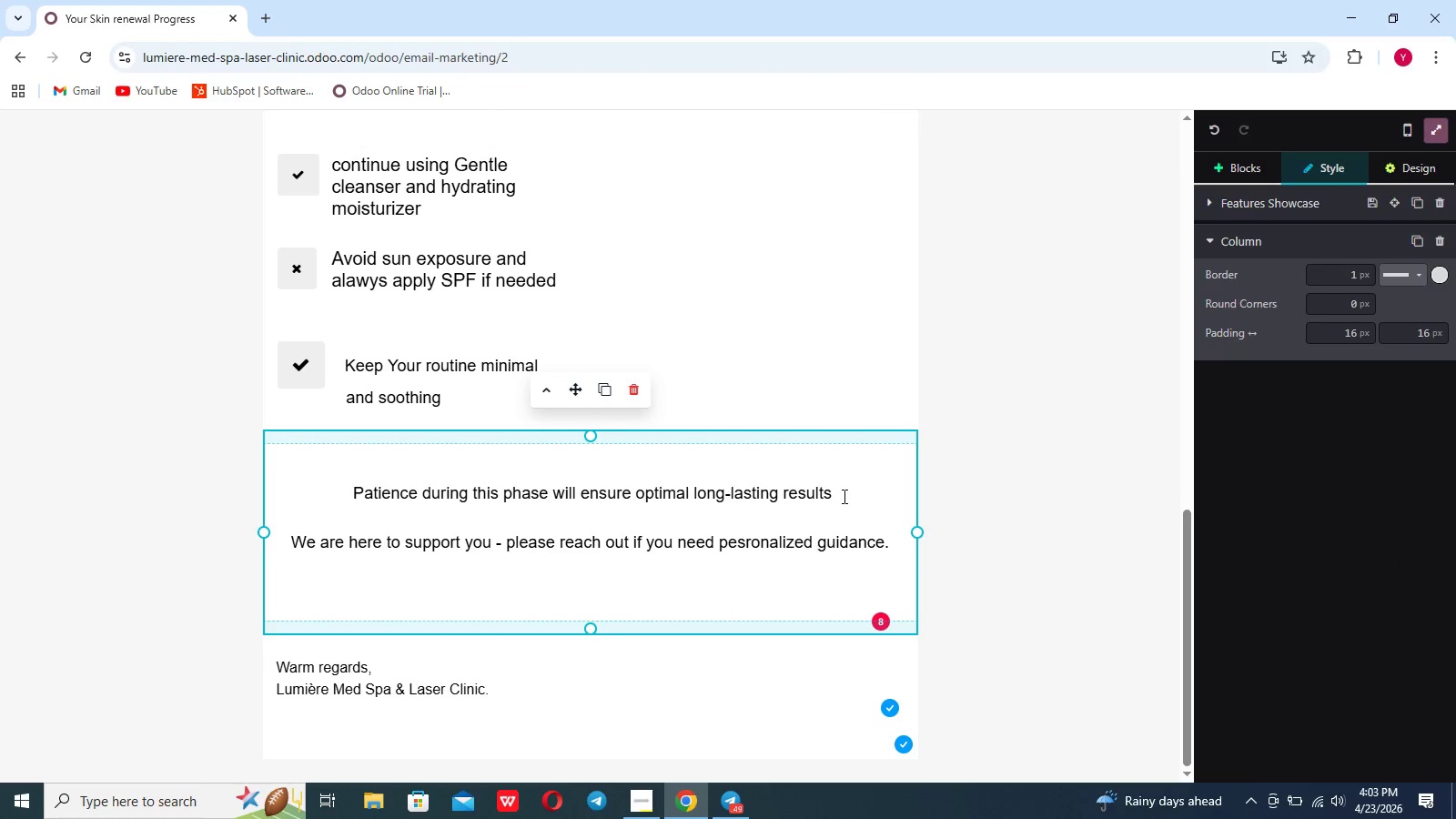 
key(Period)
 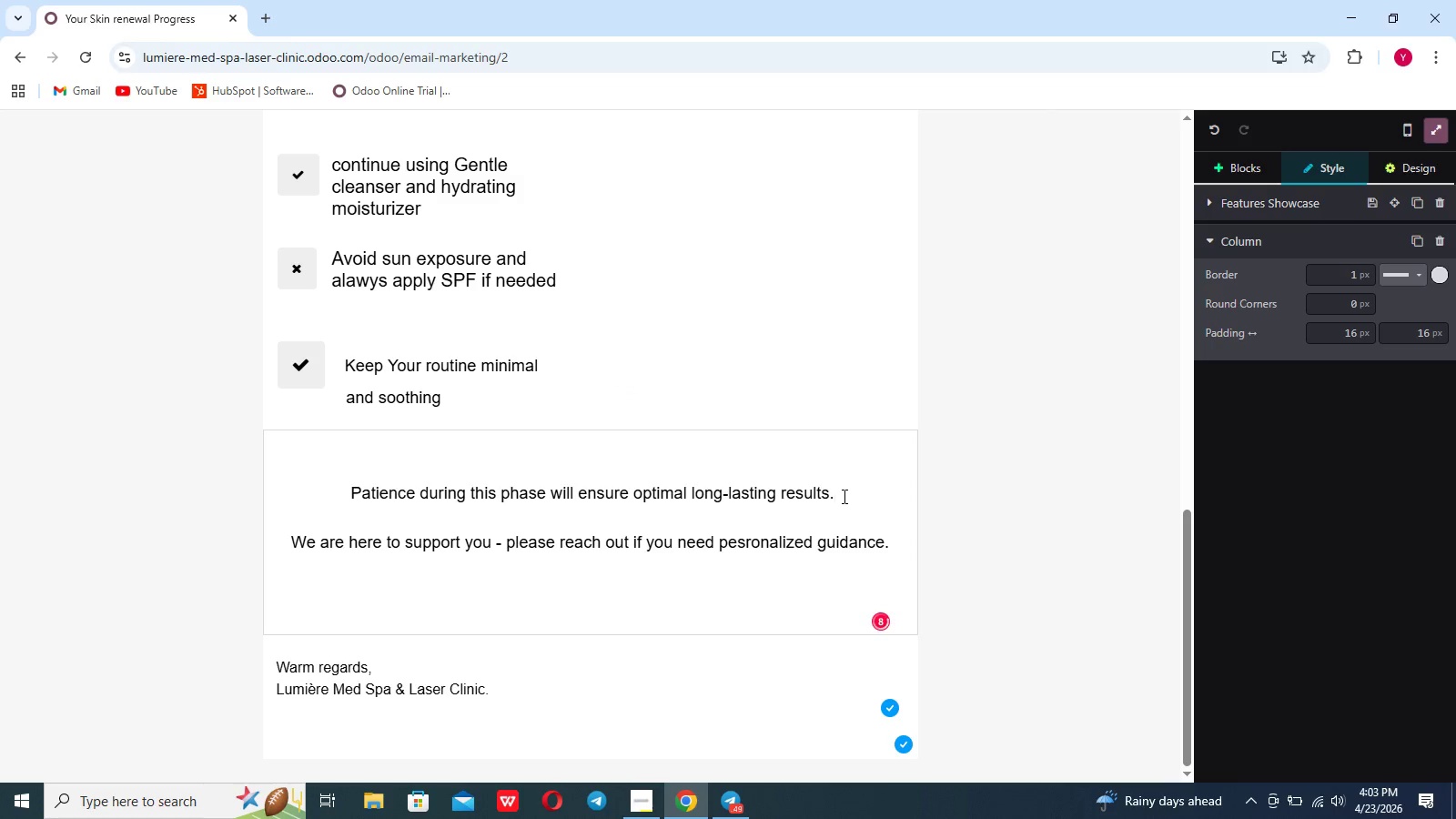 
scroll: coordinate [748, 458], scroll_direction: up, amount: 31.0
 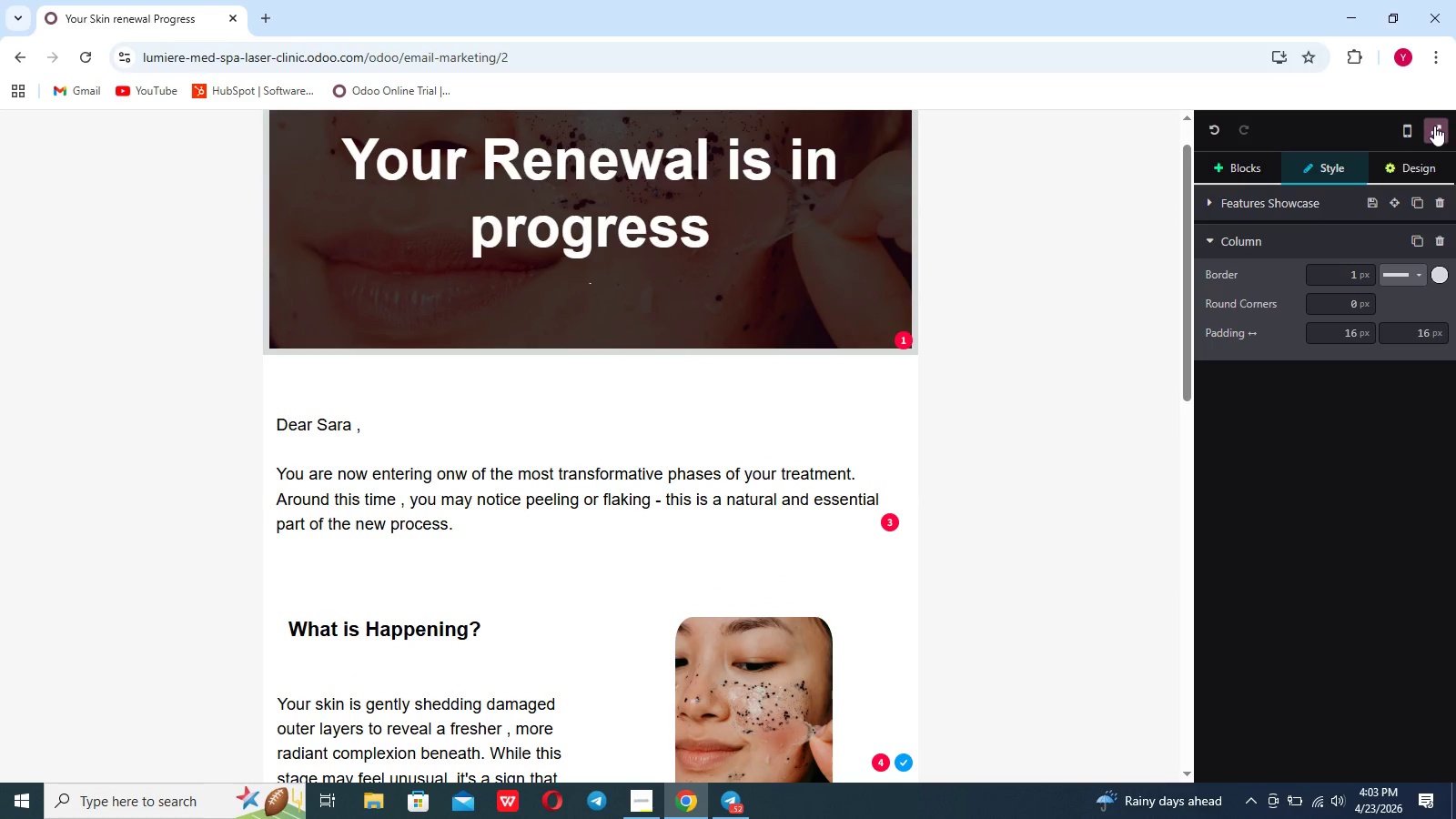 
left_click([1434, 126])
 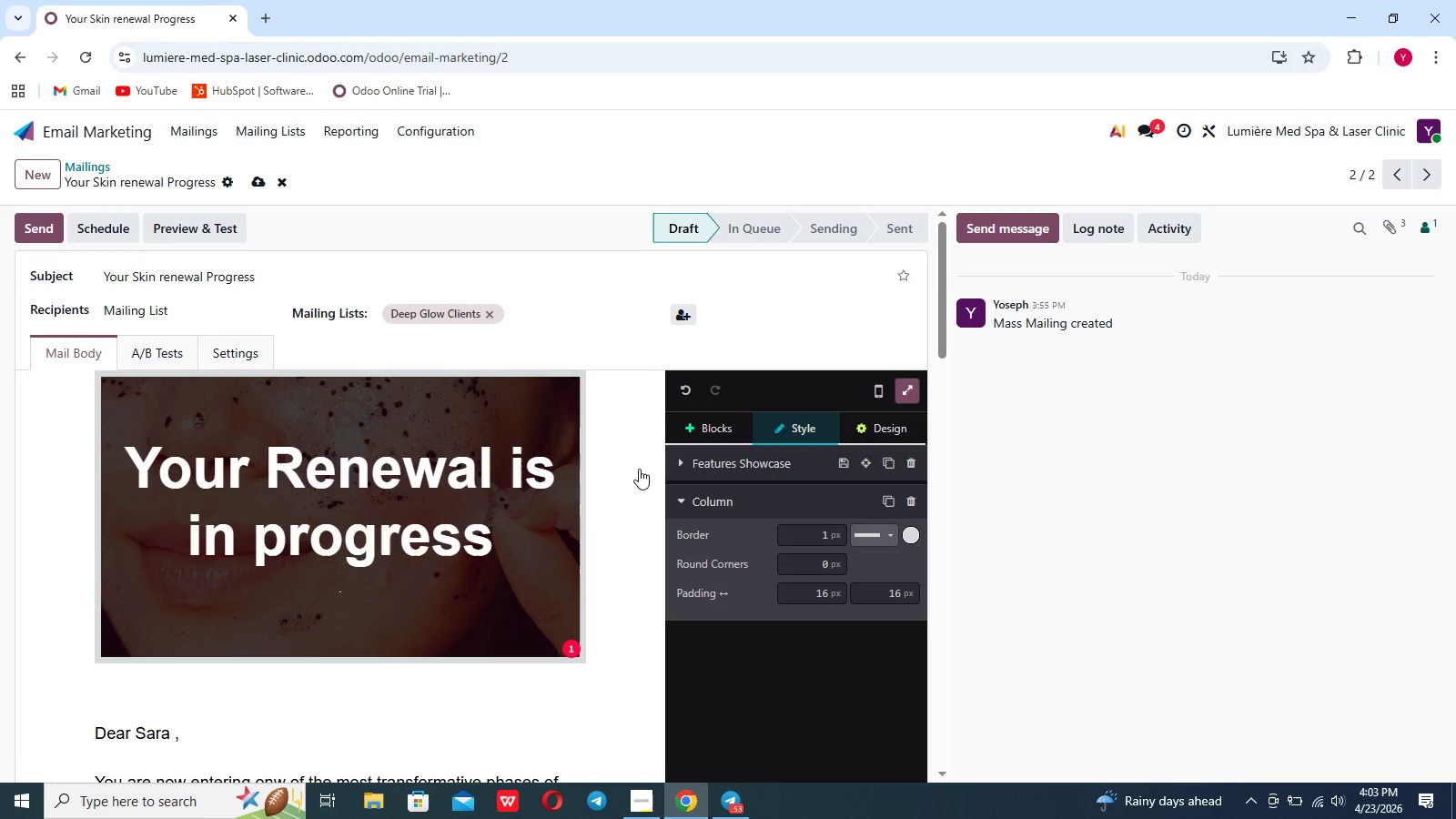 
scroll: coordinate [525, 656], scroll_direction: down, amount: 73.0
 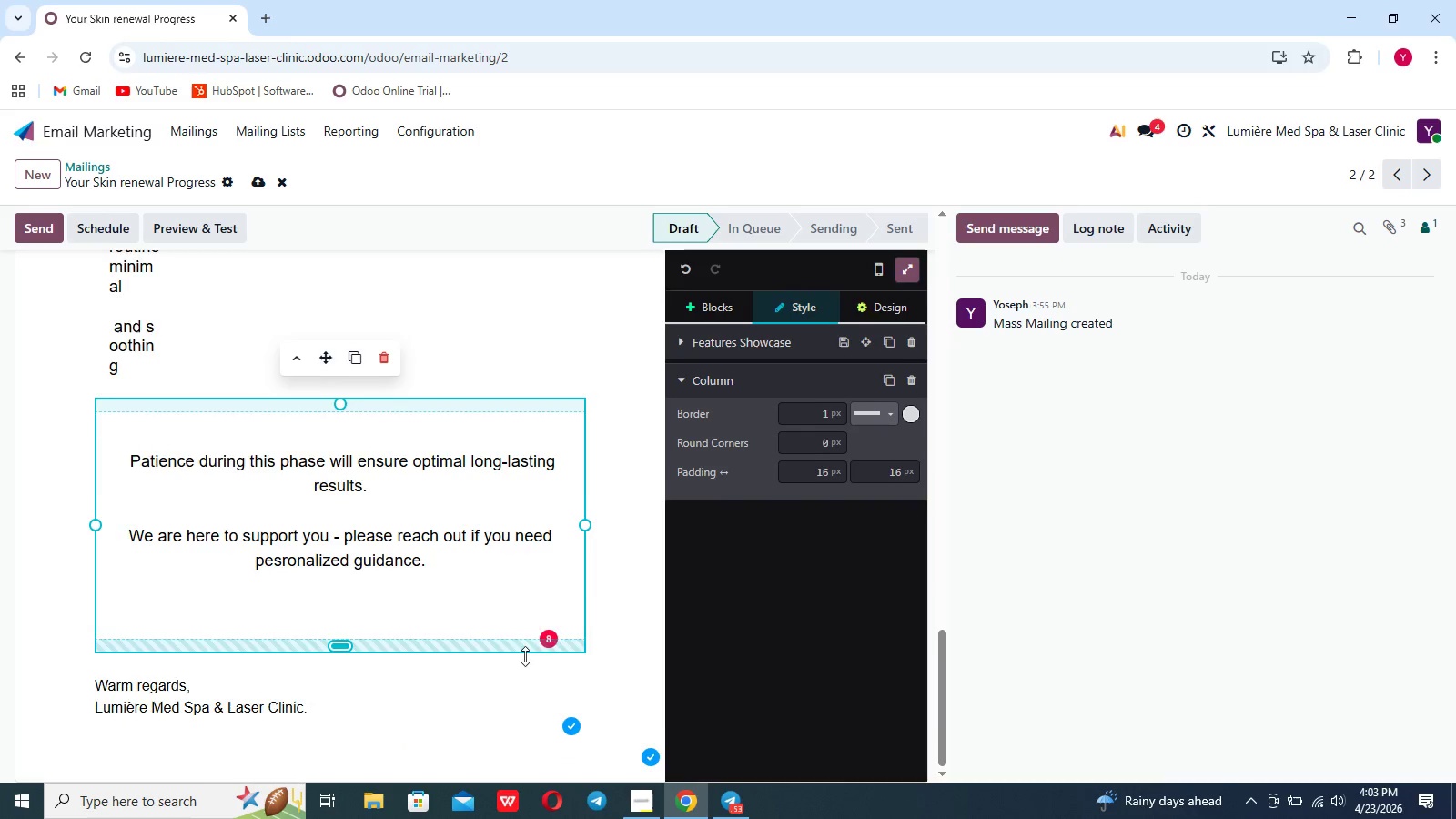 
scroll: coordinate [525, 656], scroll_direction: up, amount: 91.0
 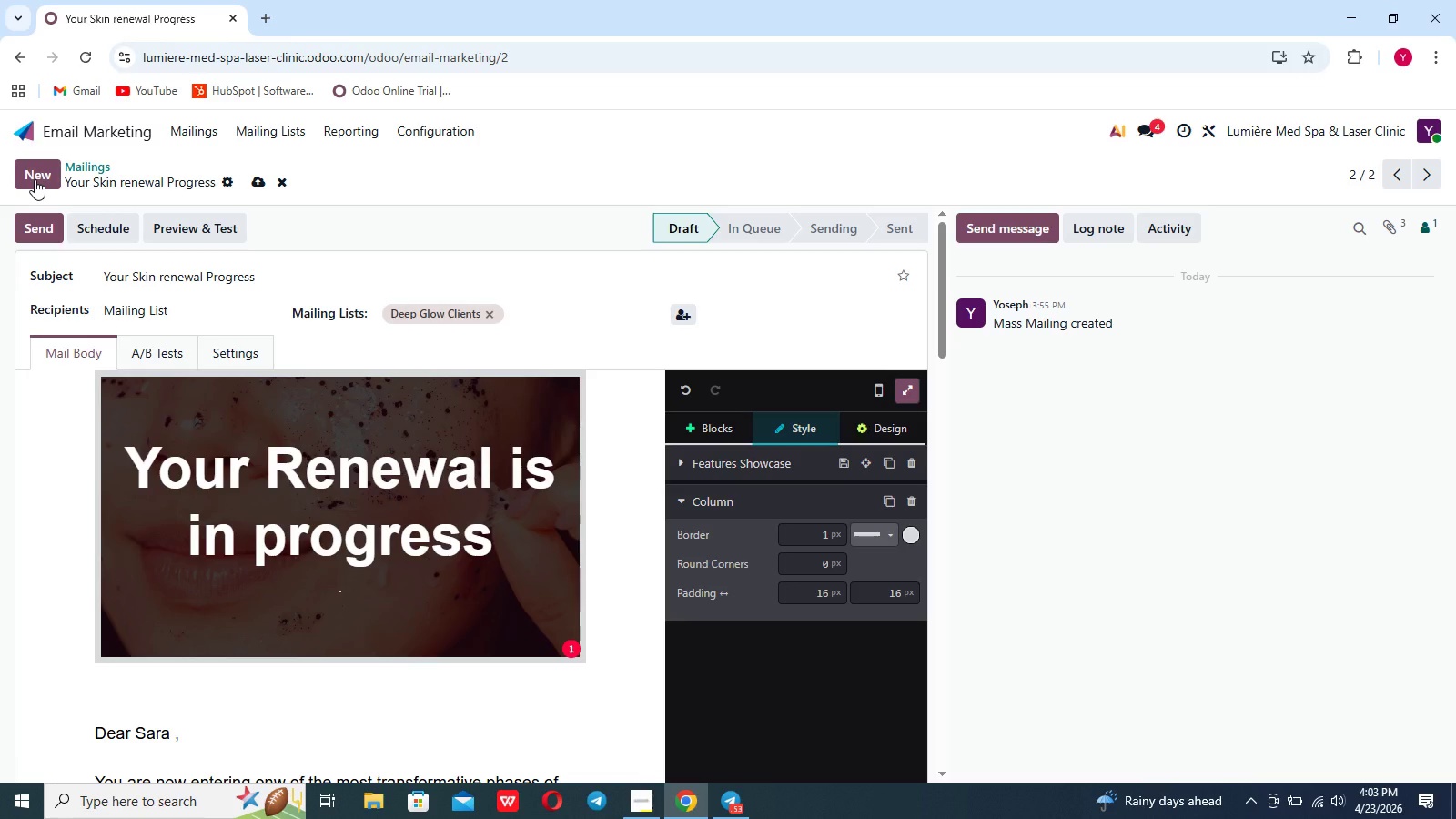 
wait(10.8)
 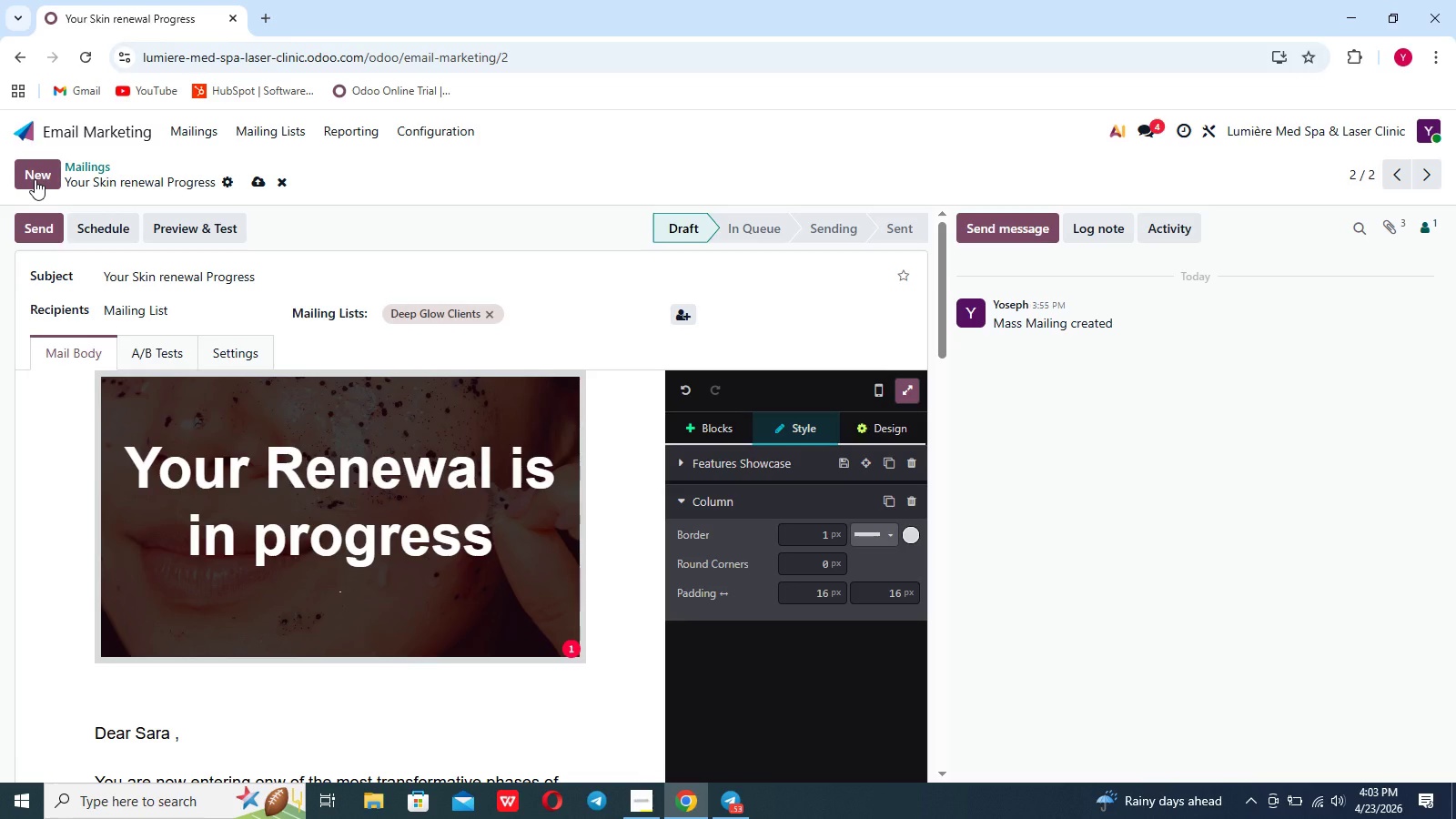 
left_click([632, 810])